 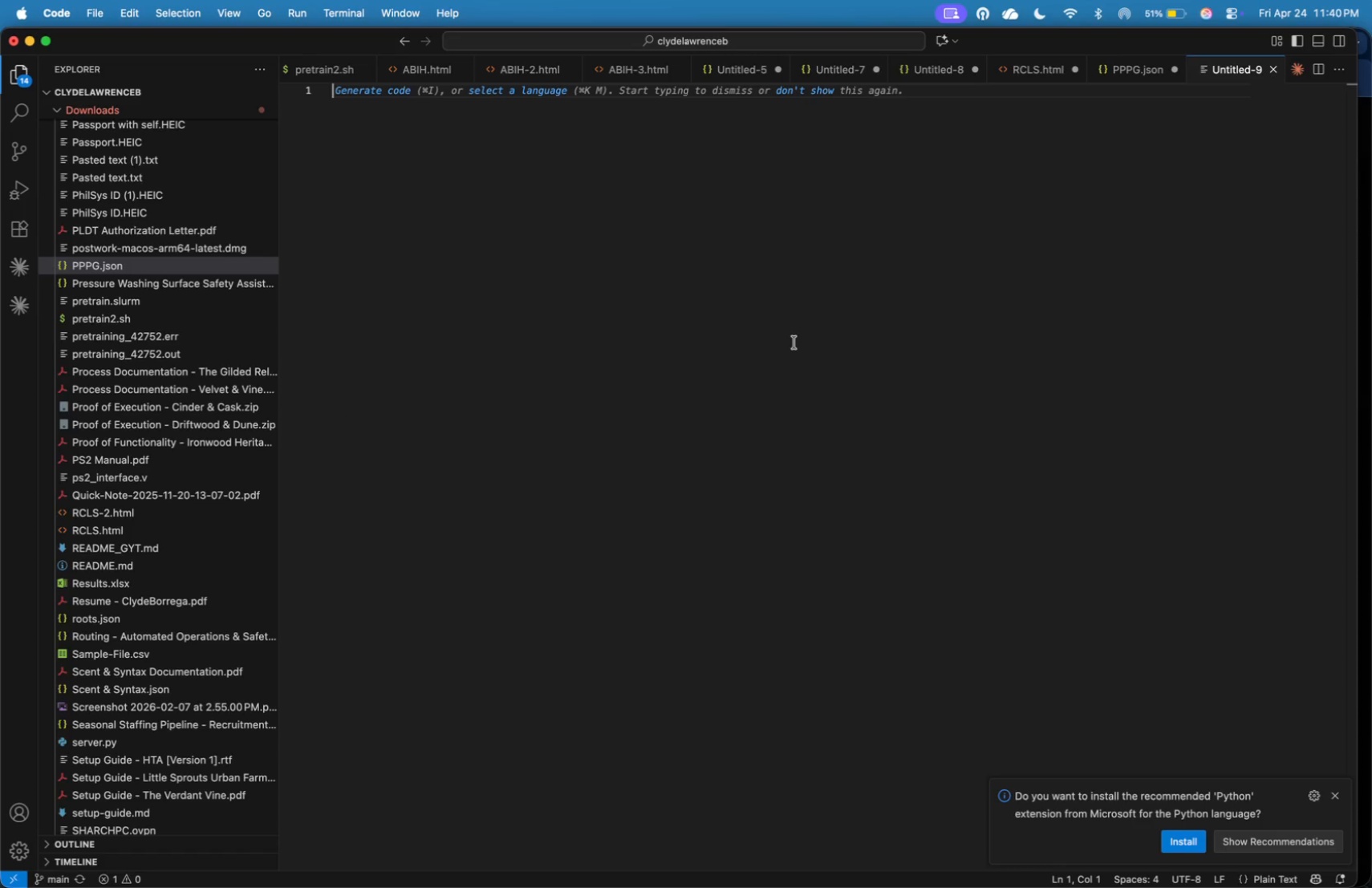 
key(Meta+Tab)
 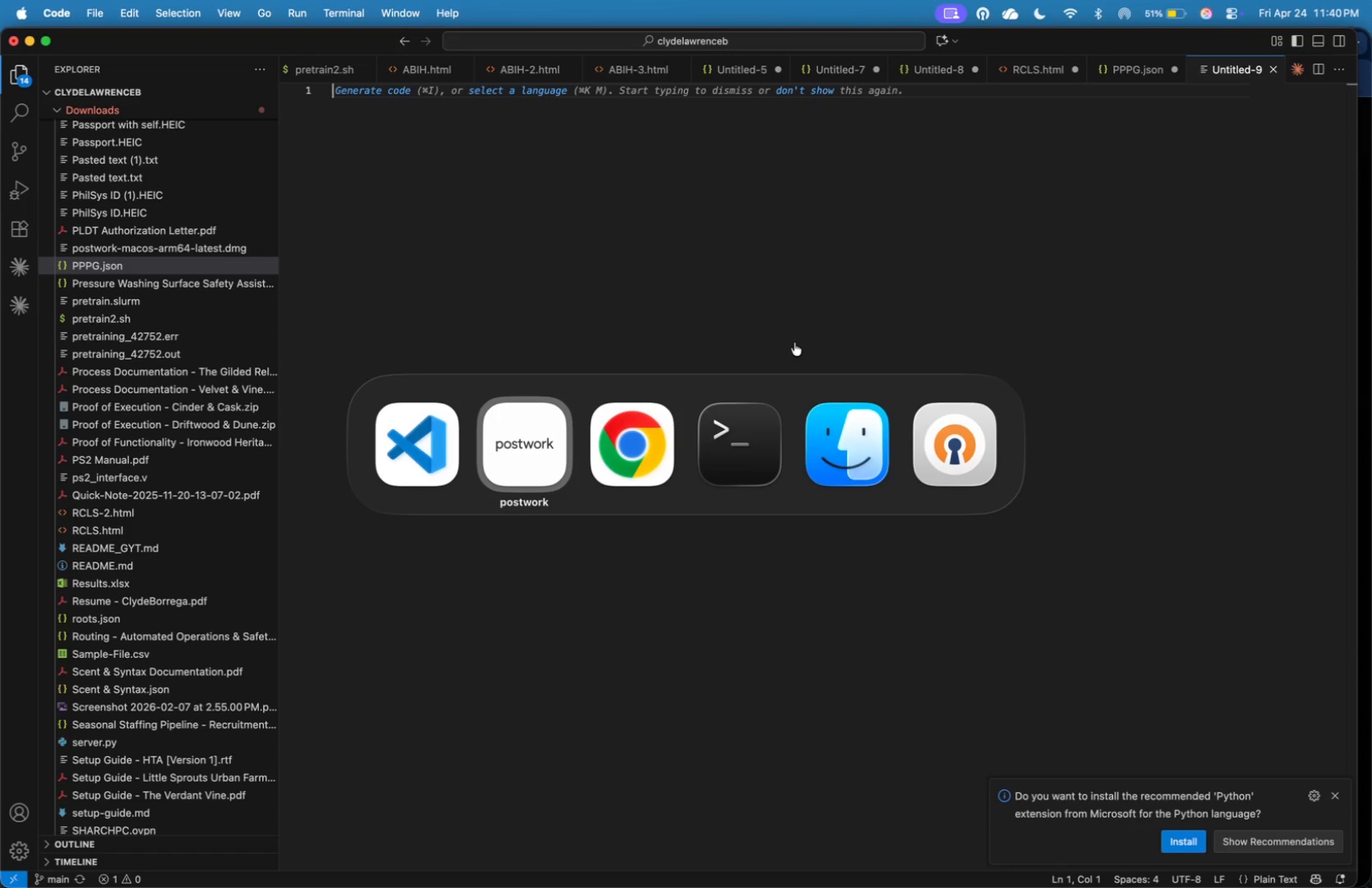 
key(Meta+Tab)
 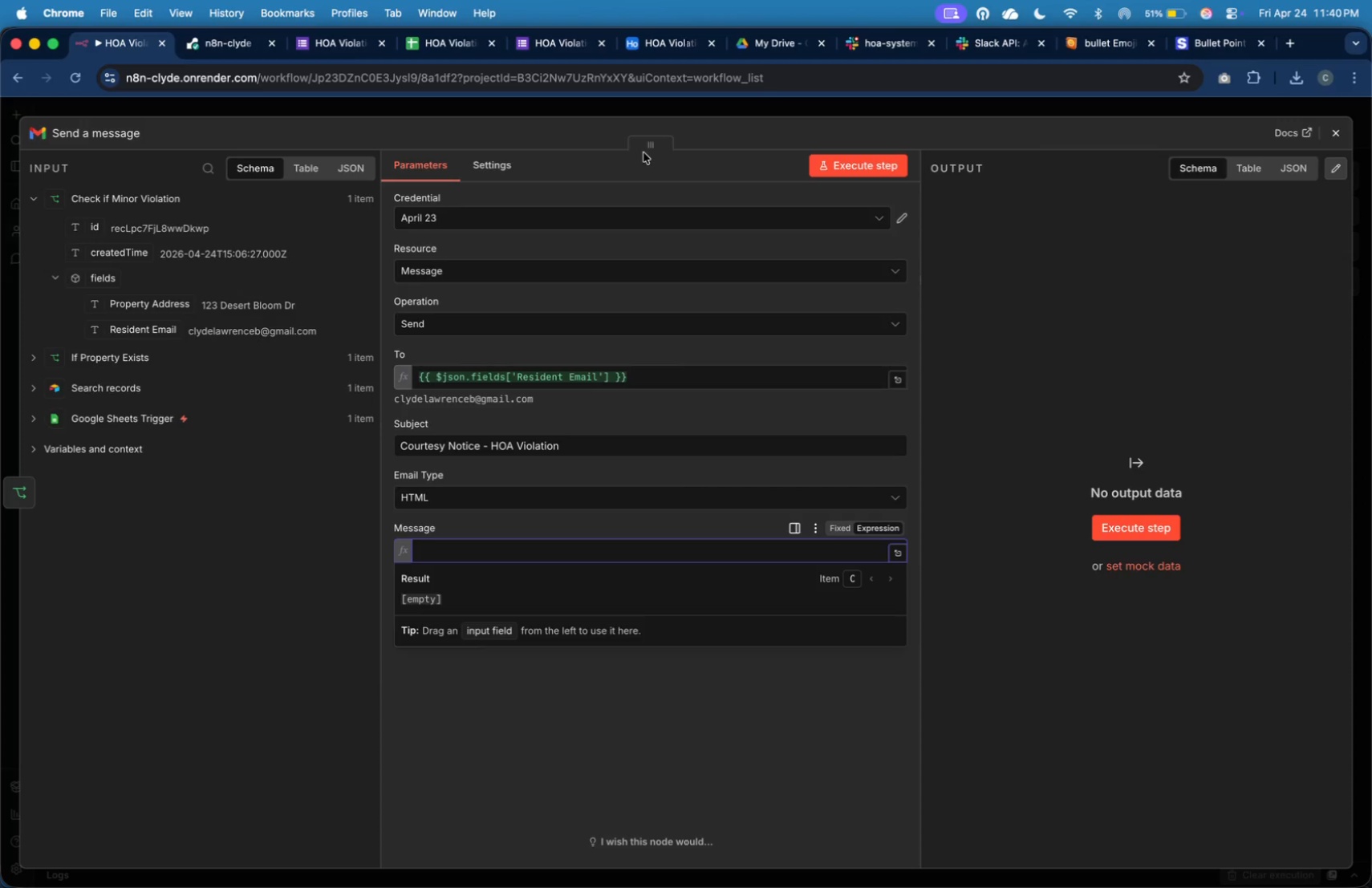 
left_click([128, 129])
 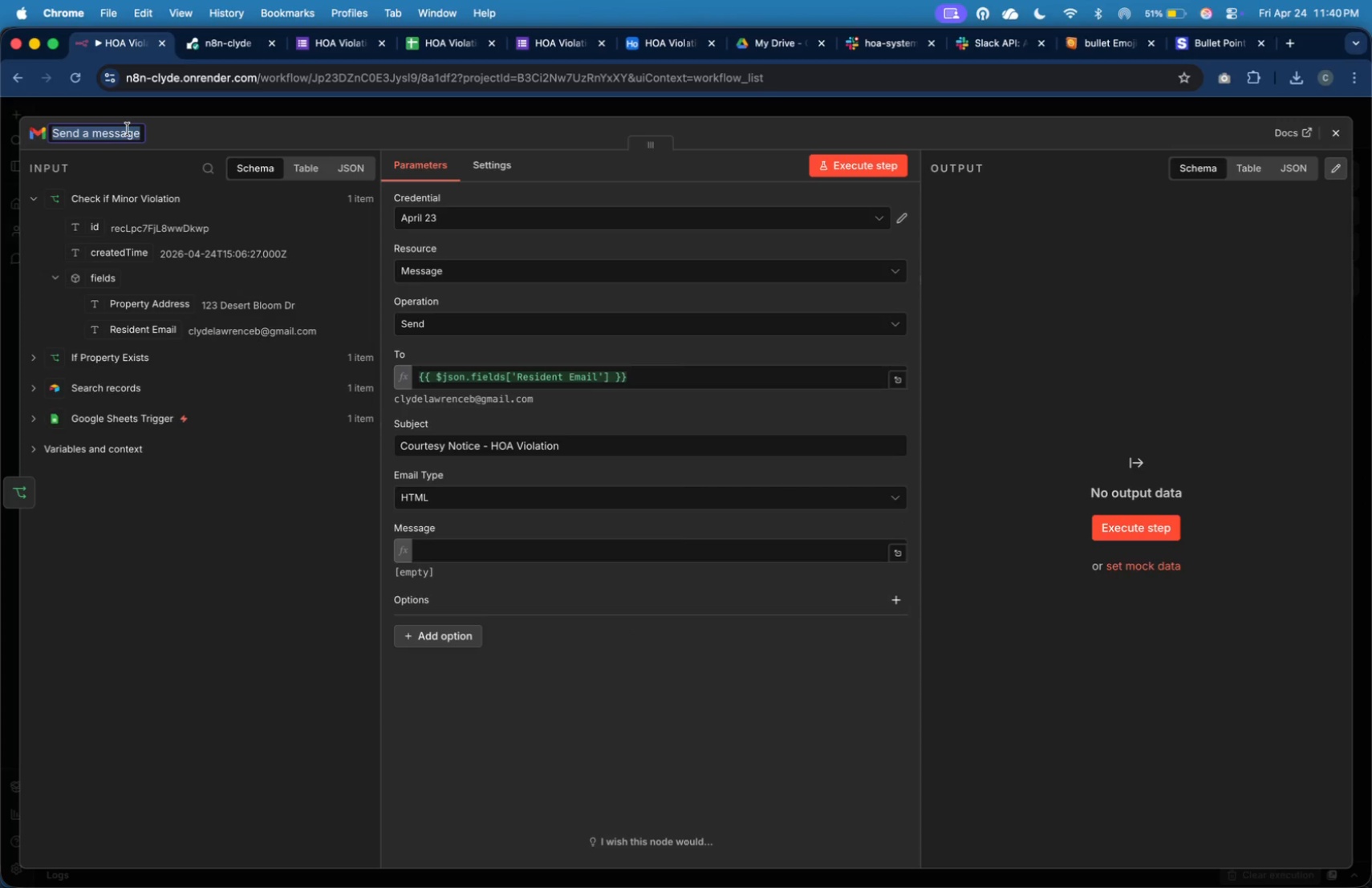 
type(Send Courtesy Notice)
 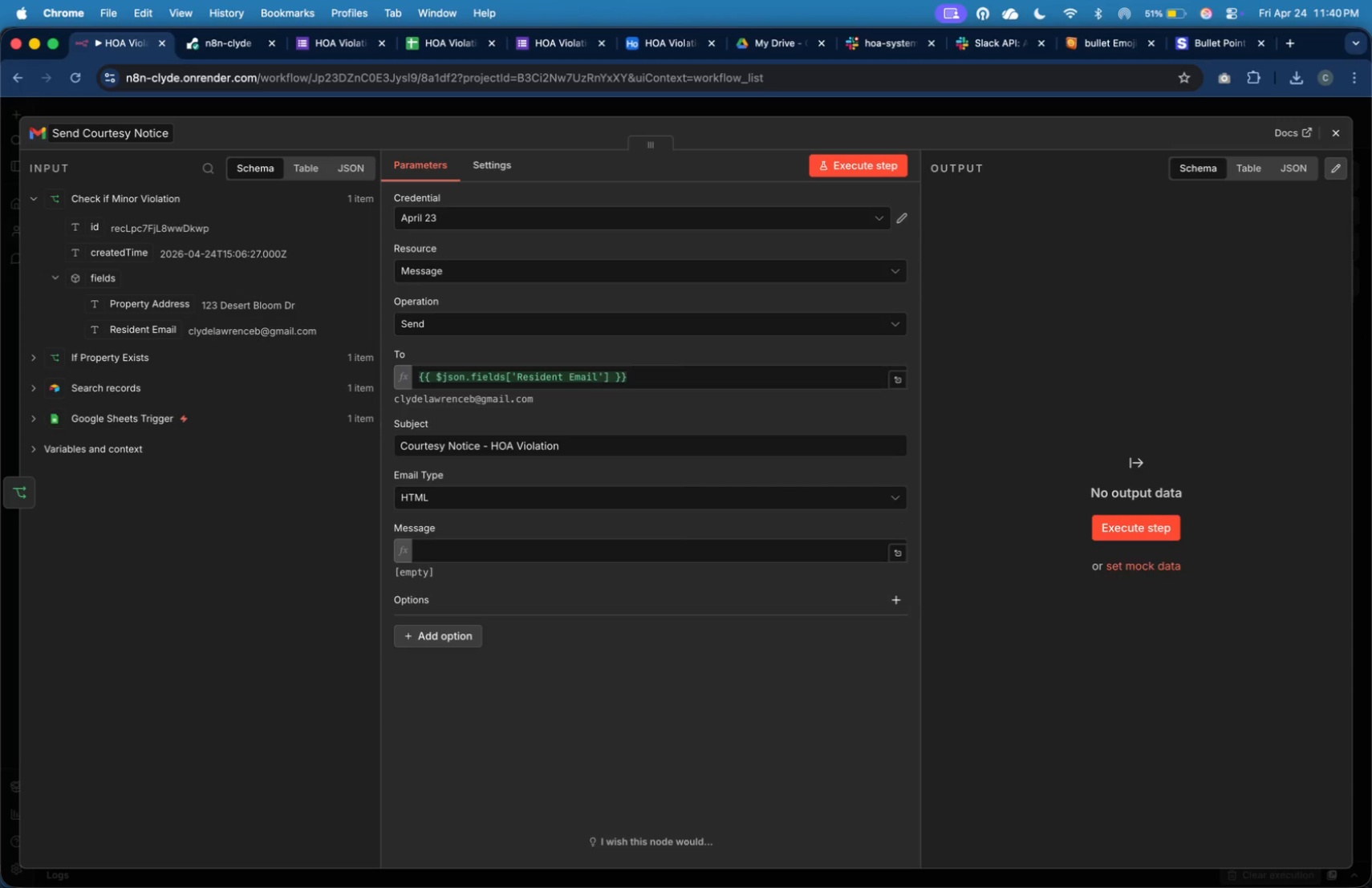 
 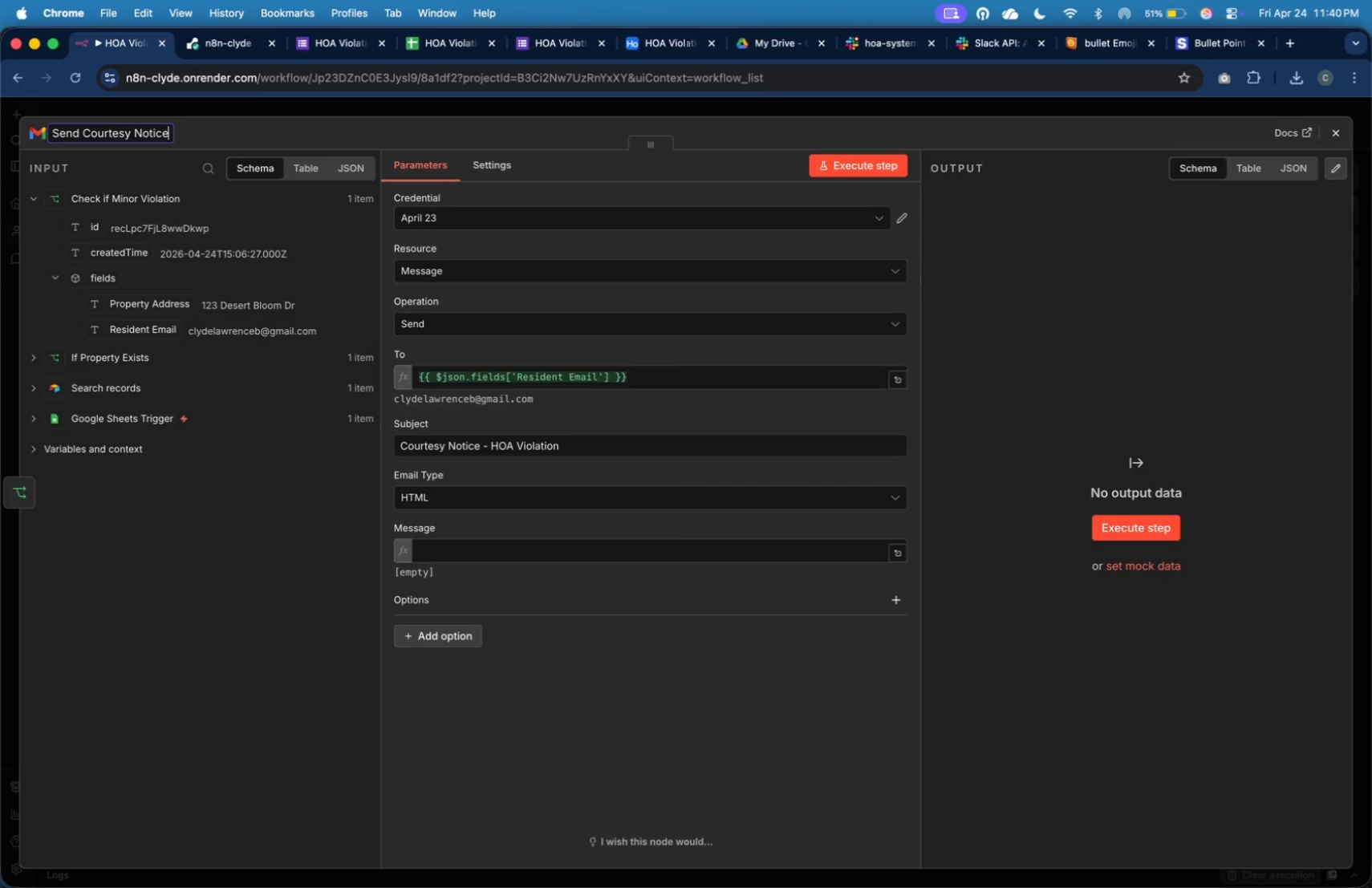 
key(Enter)
 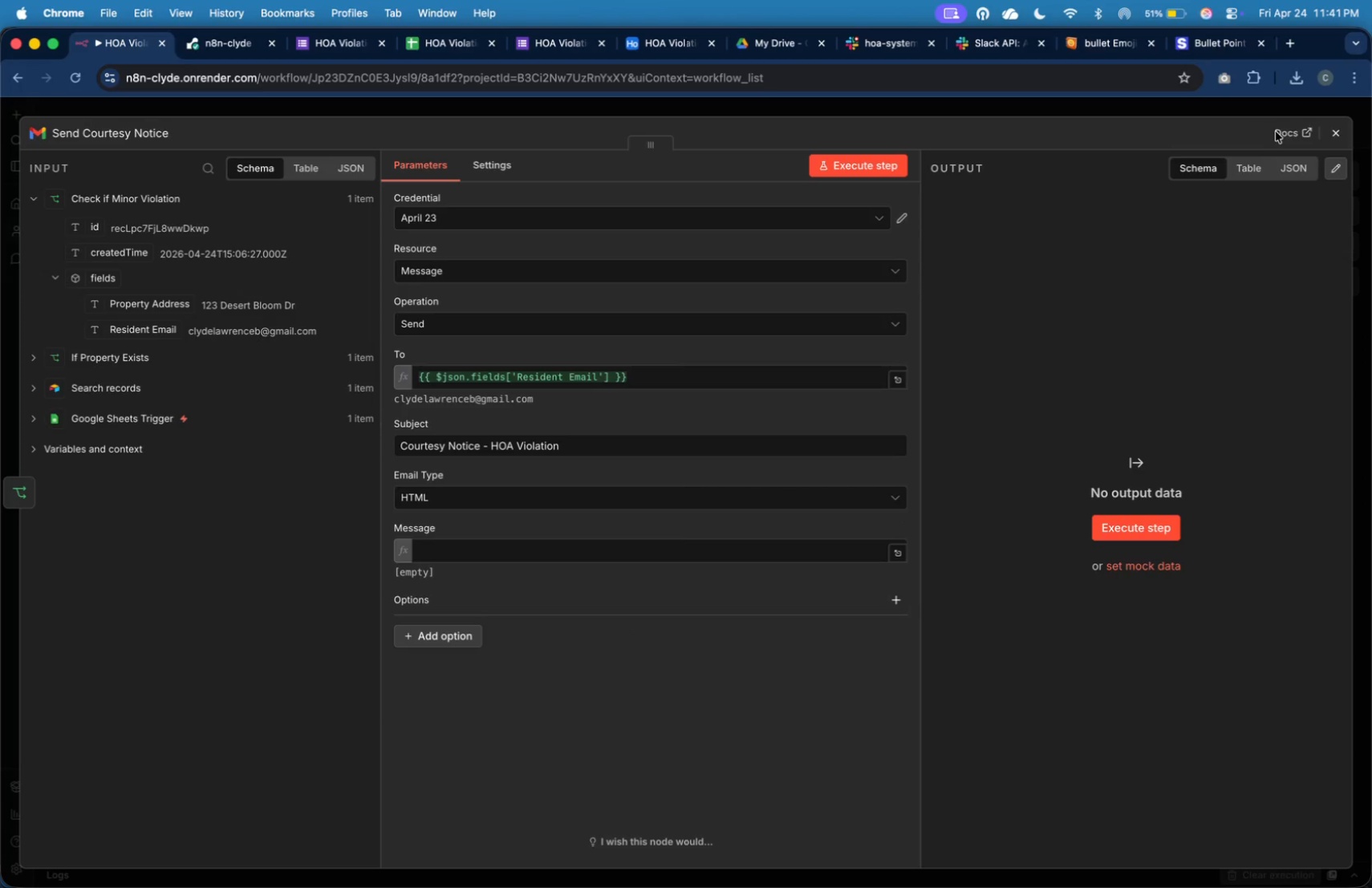 
left_click([1339, 138])
 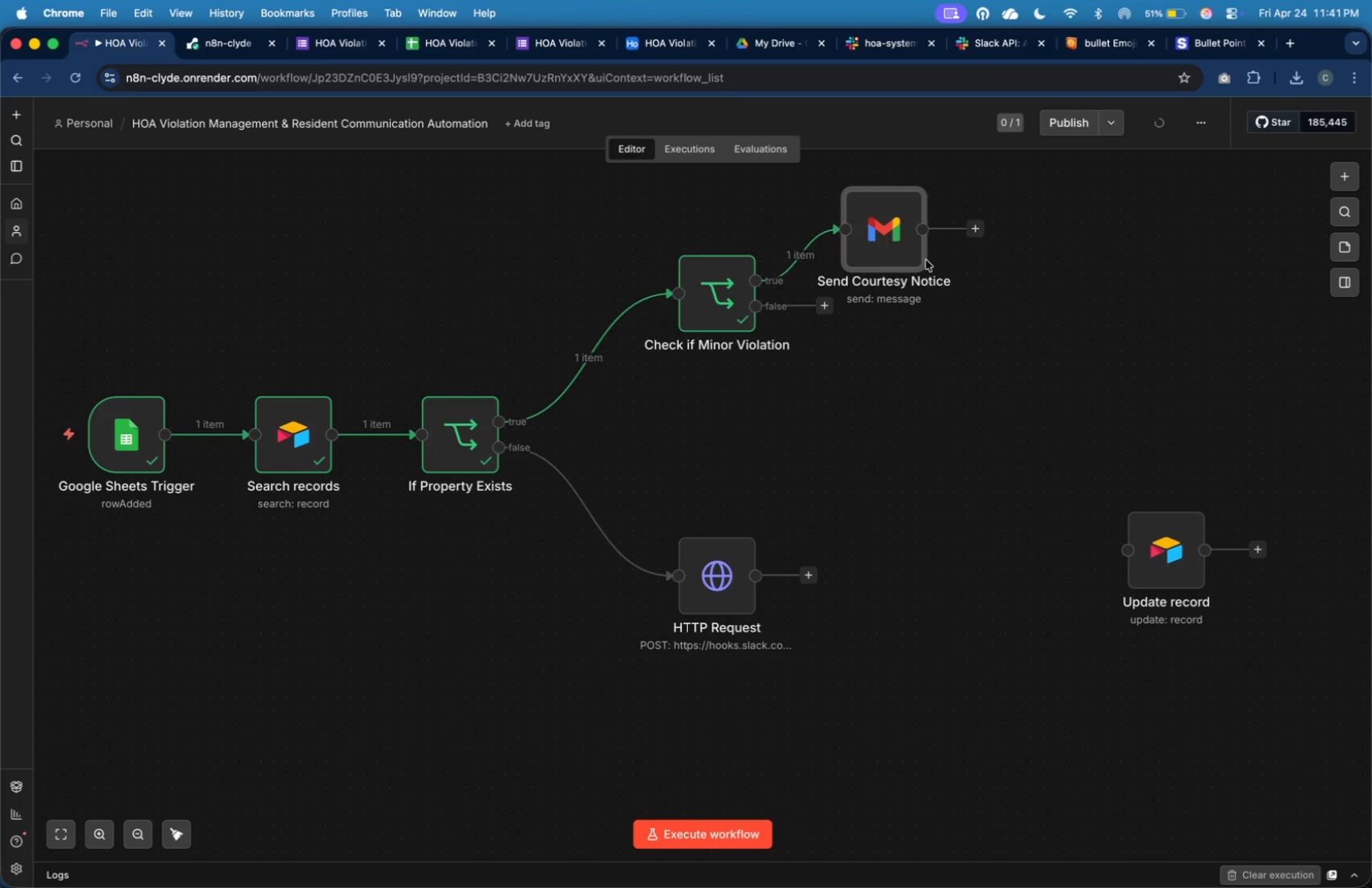 
left_click_drag(start_coordinate=[904, 245], to_coordinate=[986, 294])
 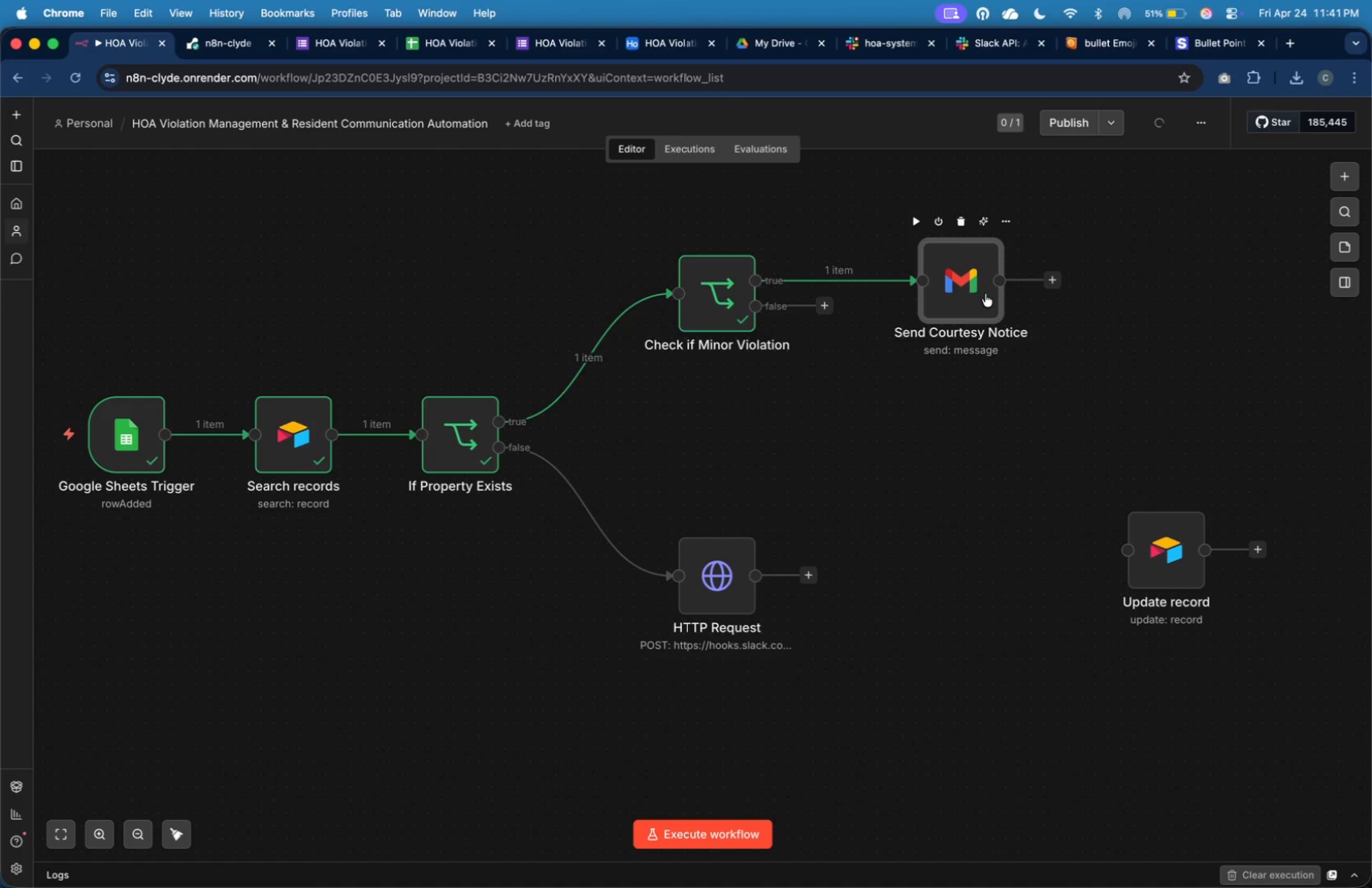 
key(Meta+Tab)
 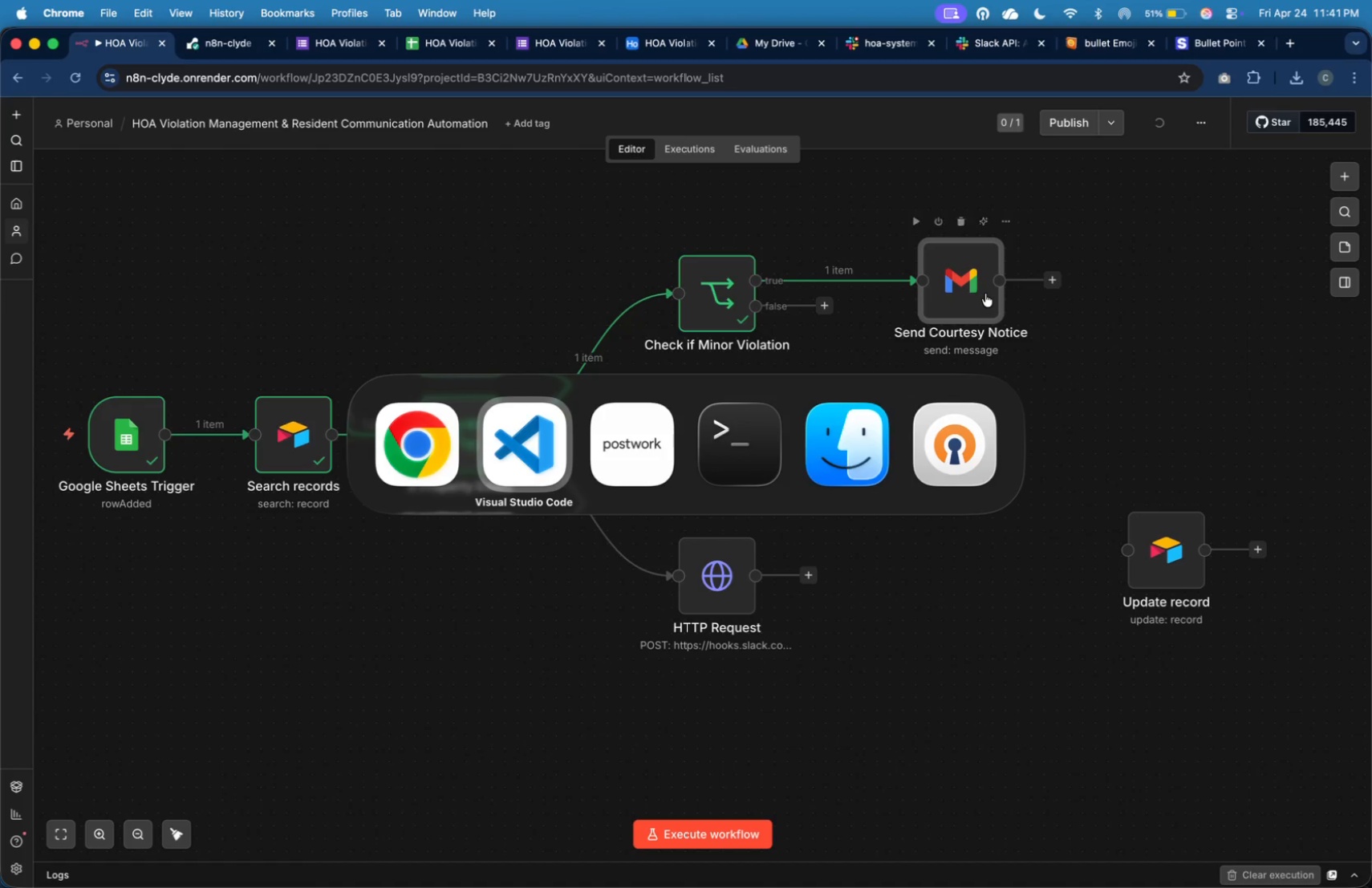 
key(Meta+Tab)